 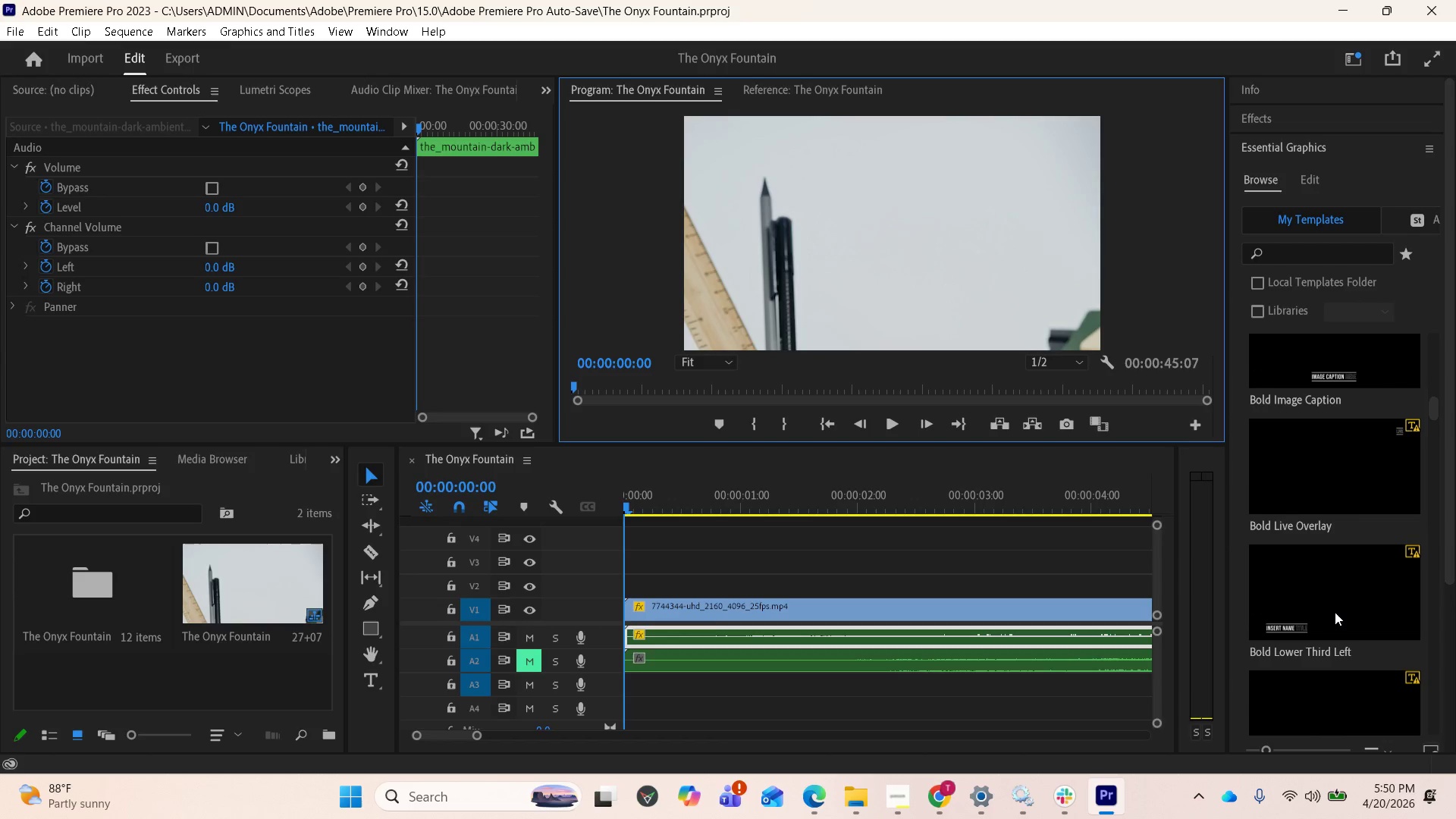 
scroll: coordinate [1335, 612], scroll_direction: down, amount: 1.0
 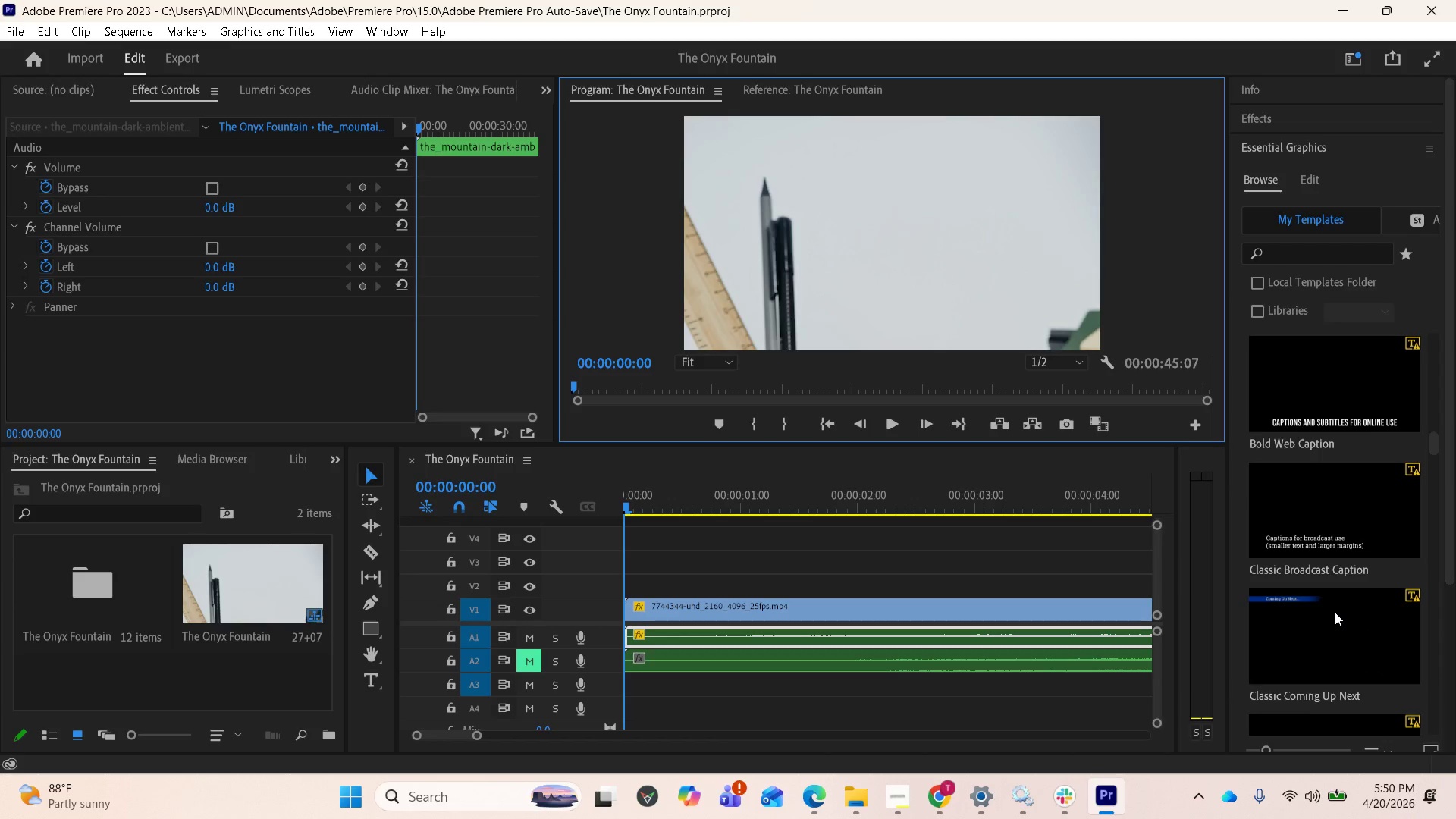 
scroll: coordinate [1352, 465], scroll_direction: up, amount: 3.0
 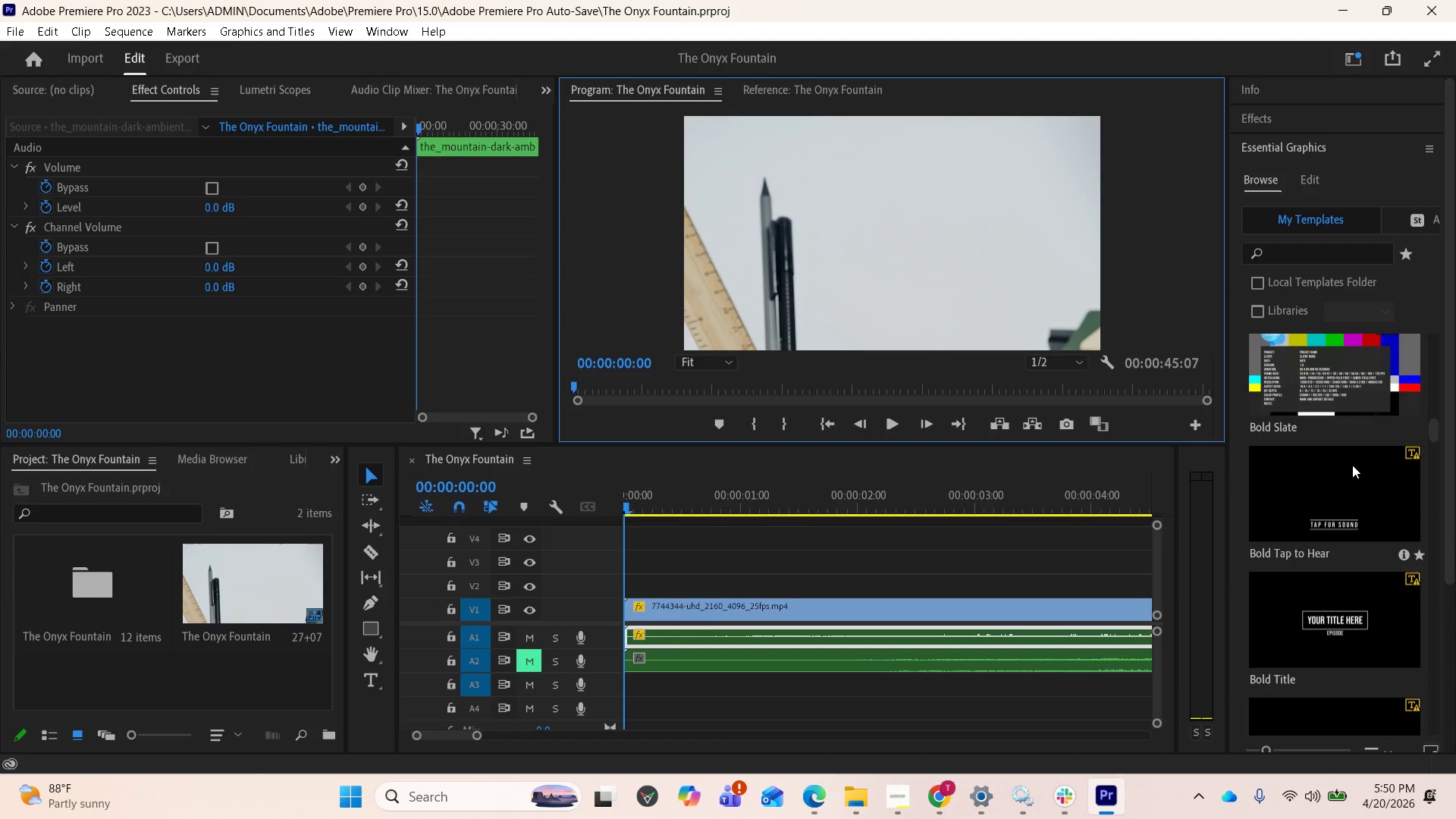 
scroll: coordinate [1332, 508], scroll_direction: down, amount: 10.0
 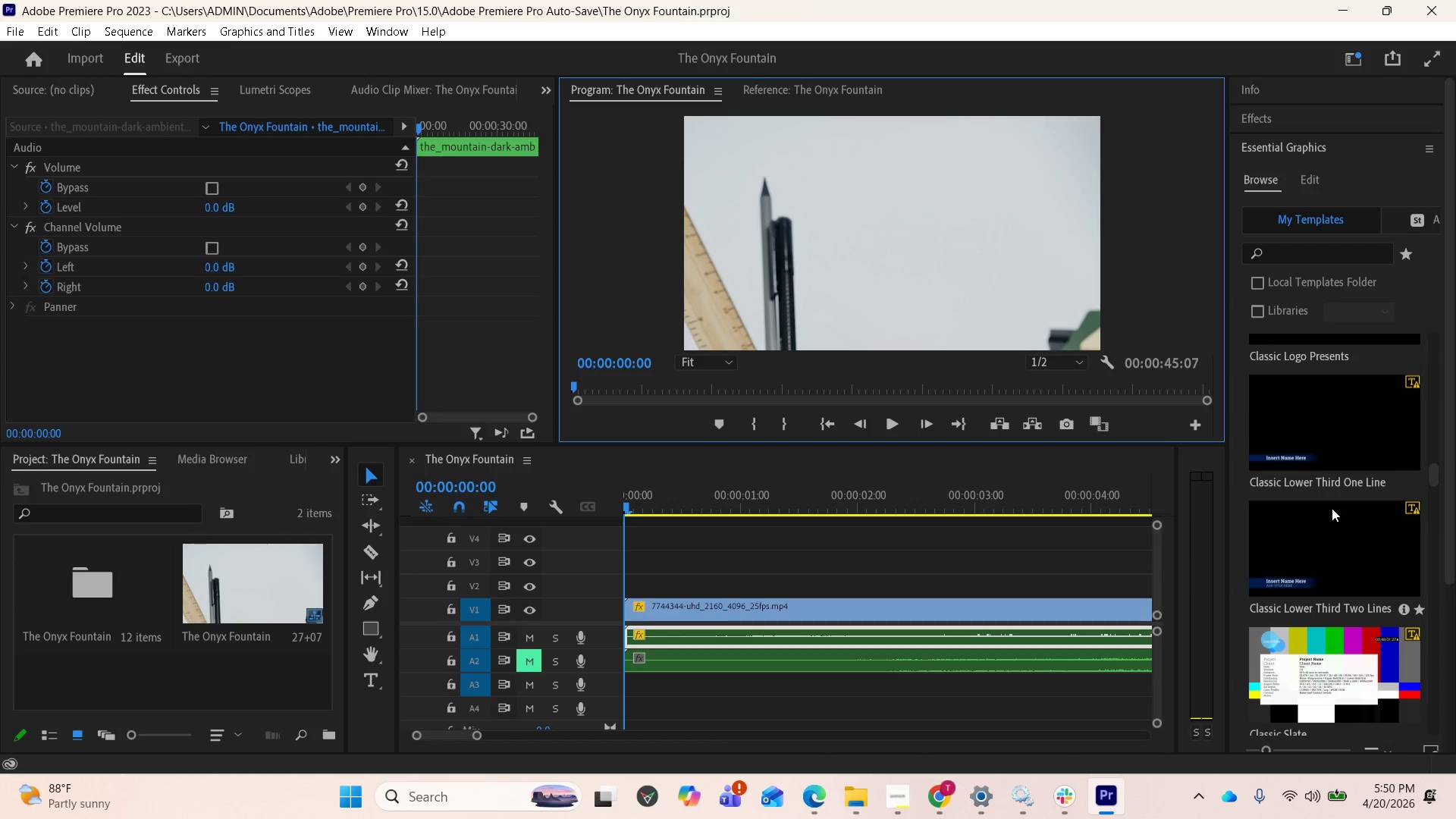 
scroll: coordinate [1332, 508], scroll_direction: down, amount: 2.0
 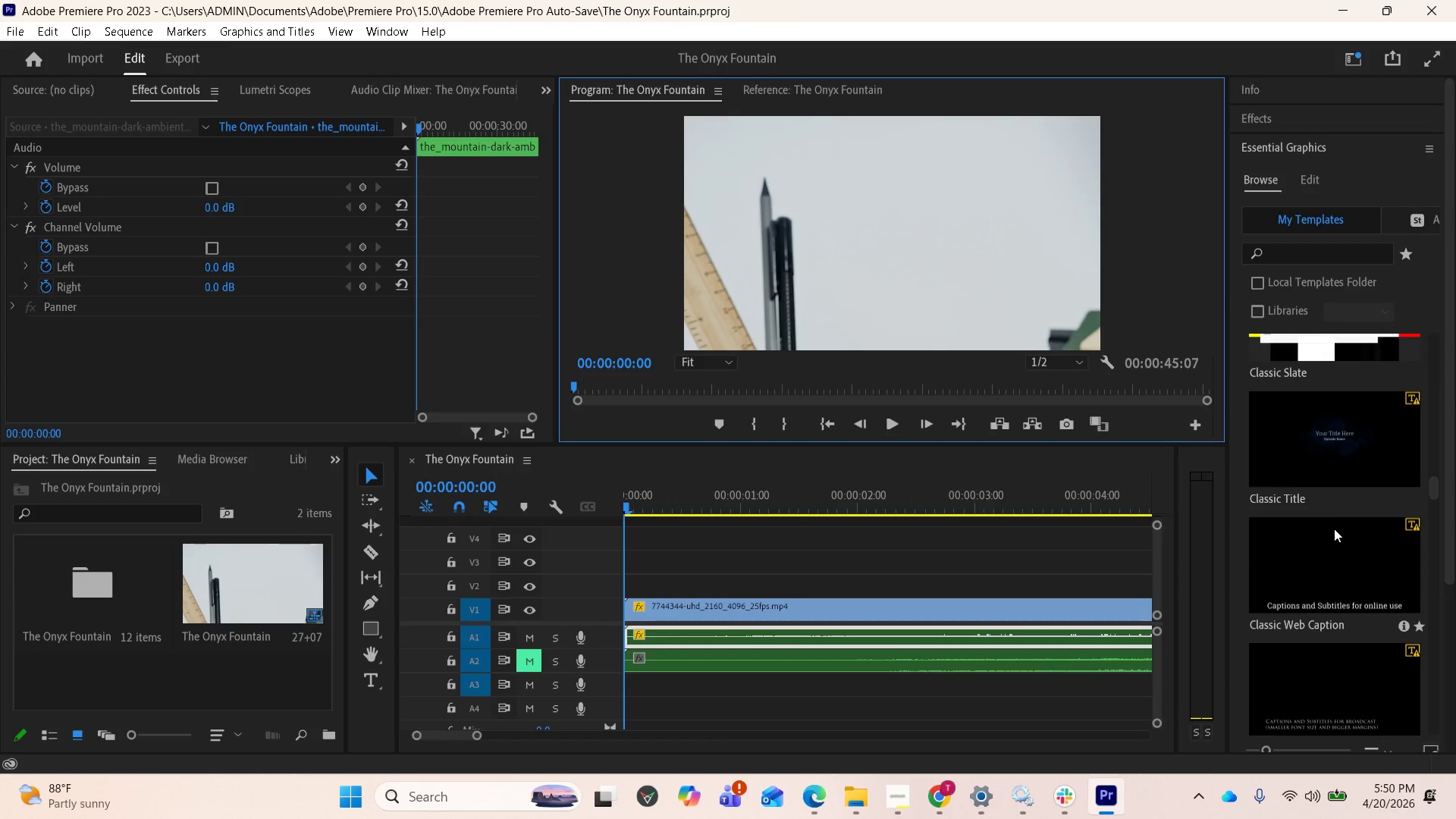 
scroll: coordinate [1332, 463], scroll_direction: up, amount: 1.0
 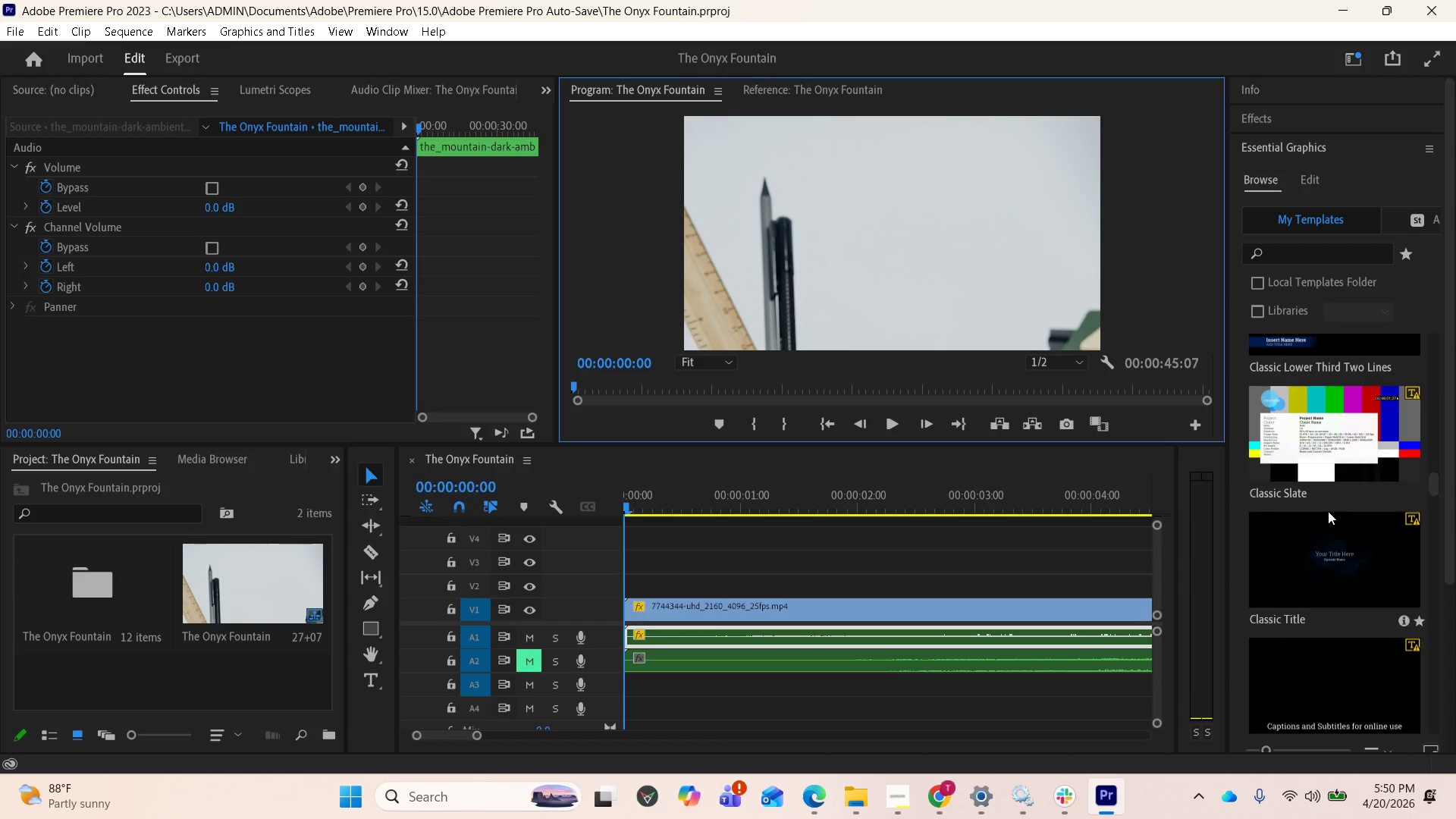 
scroll: coordinate [1299, 588], scroll_direction: down, amount: 7.0
 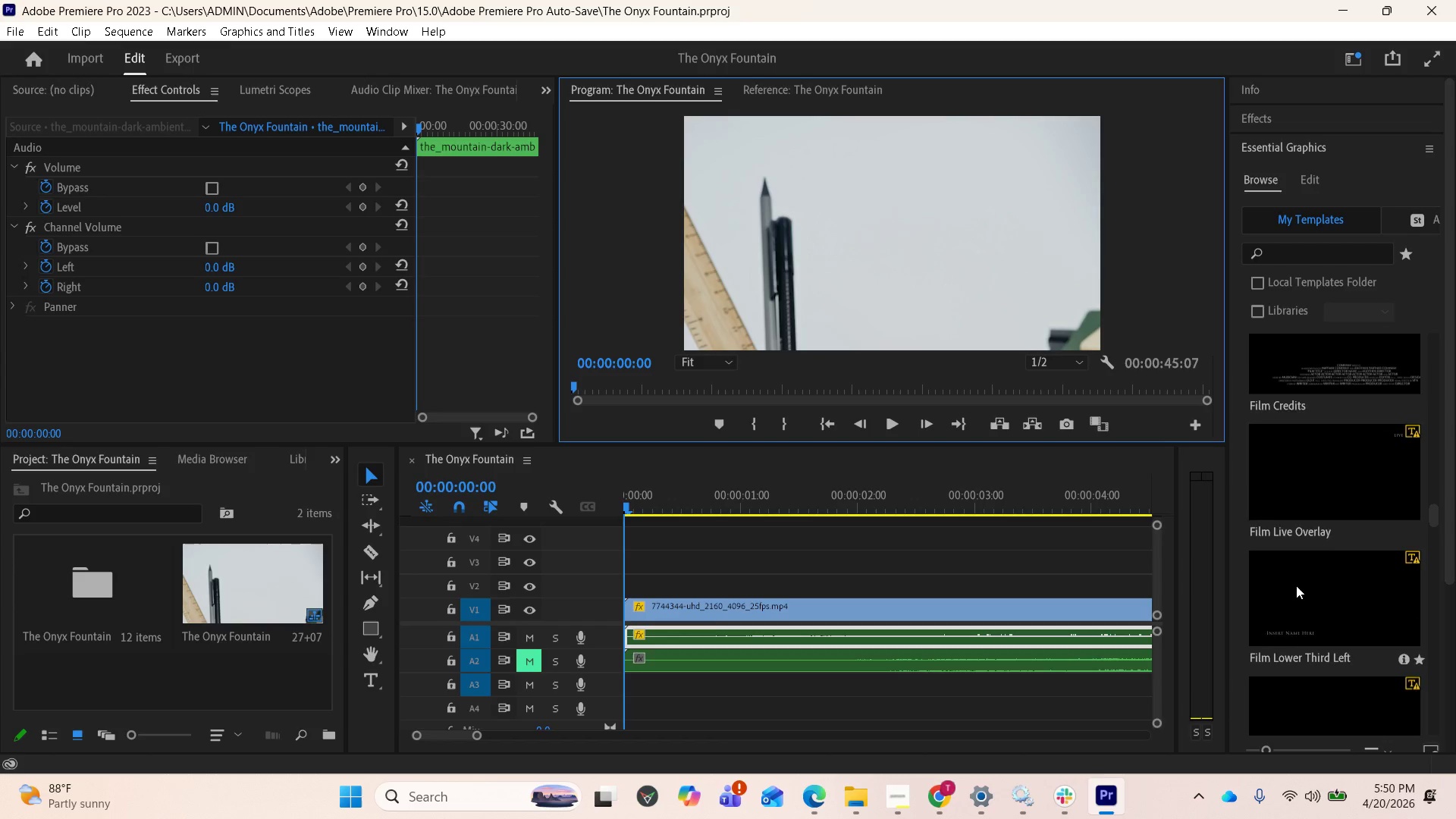 
scroll: coordinate [1291, 573], scroll_direction: down, amount: 8.0
 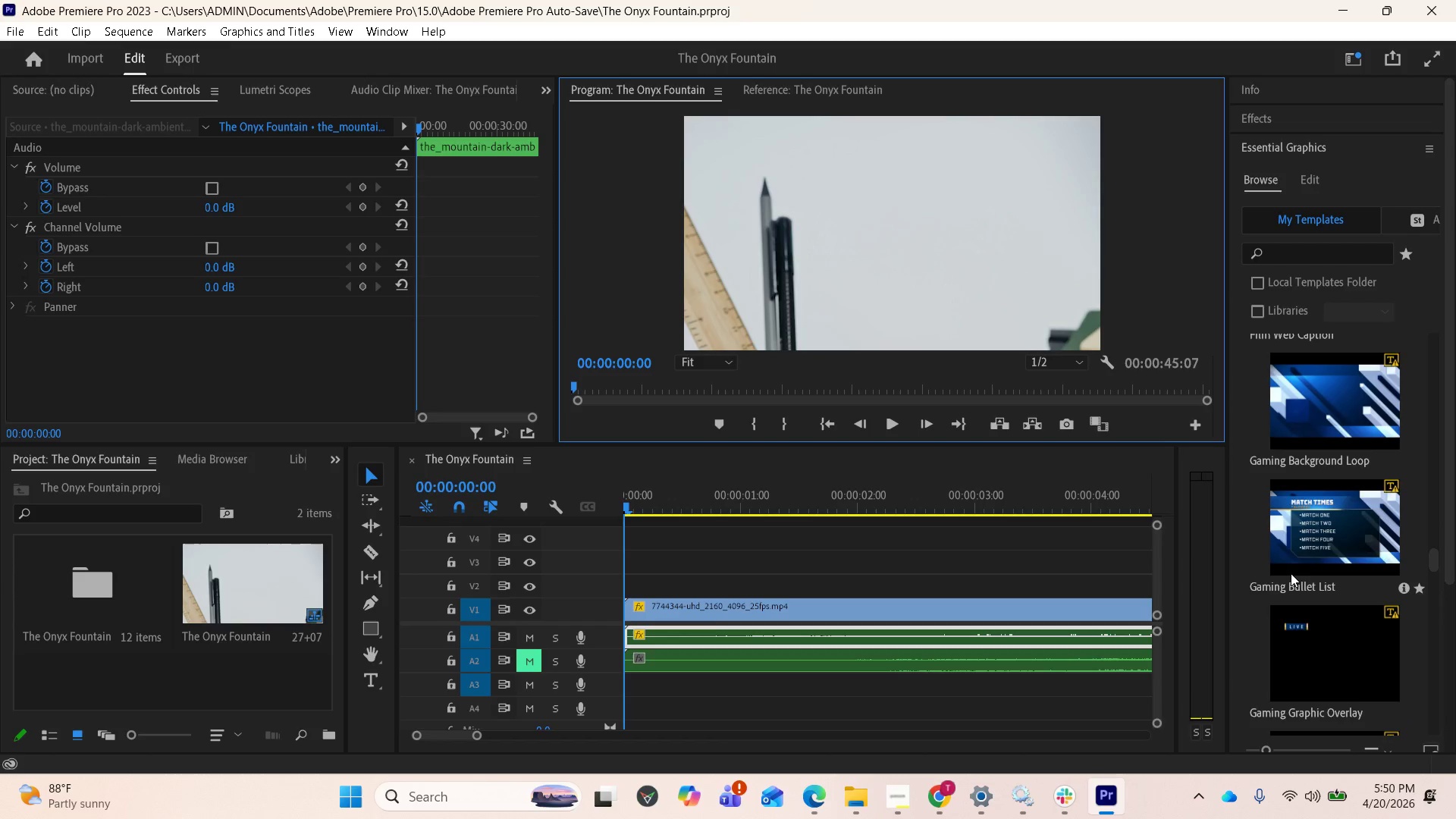 
scroll: coordinate [1293, 559], scroll_direction: down, amount: 21.0
 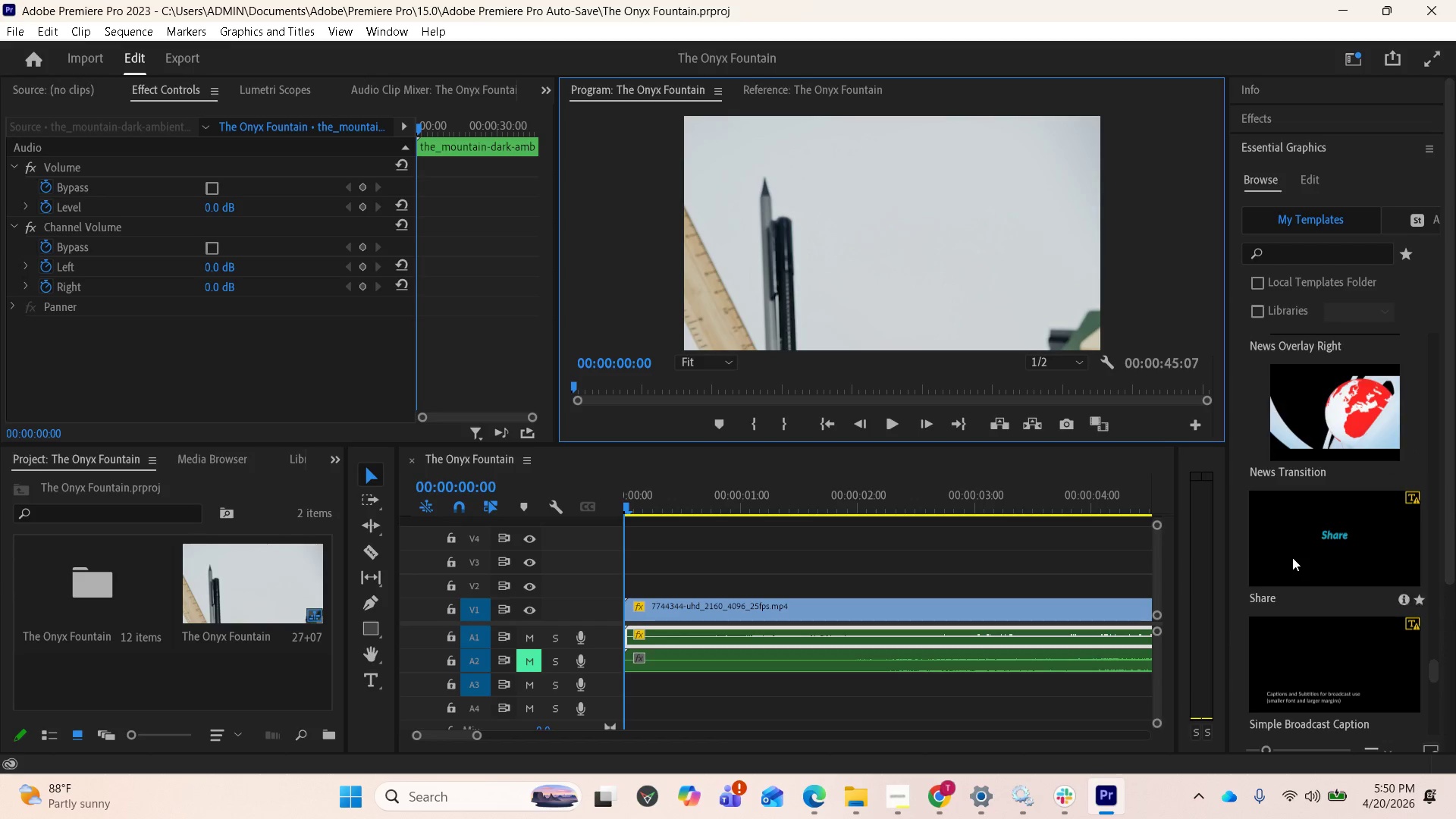 
scroll: coordinate [1296, 557], scroll_direction: down, amount: 15.0
 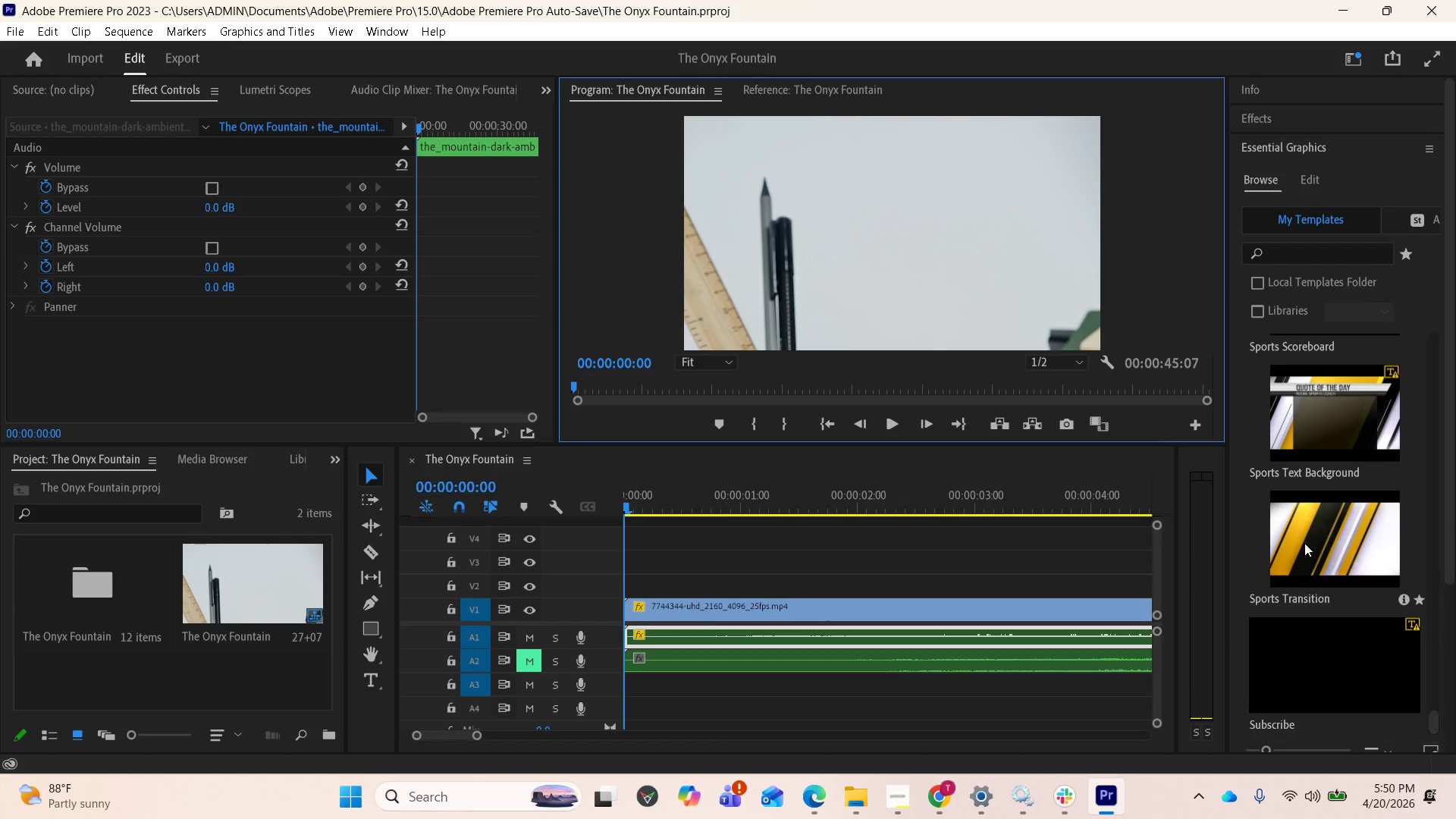 
scroll: coordinate [1311, 493], scroll_direction: up, amount: 26.0